 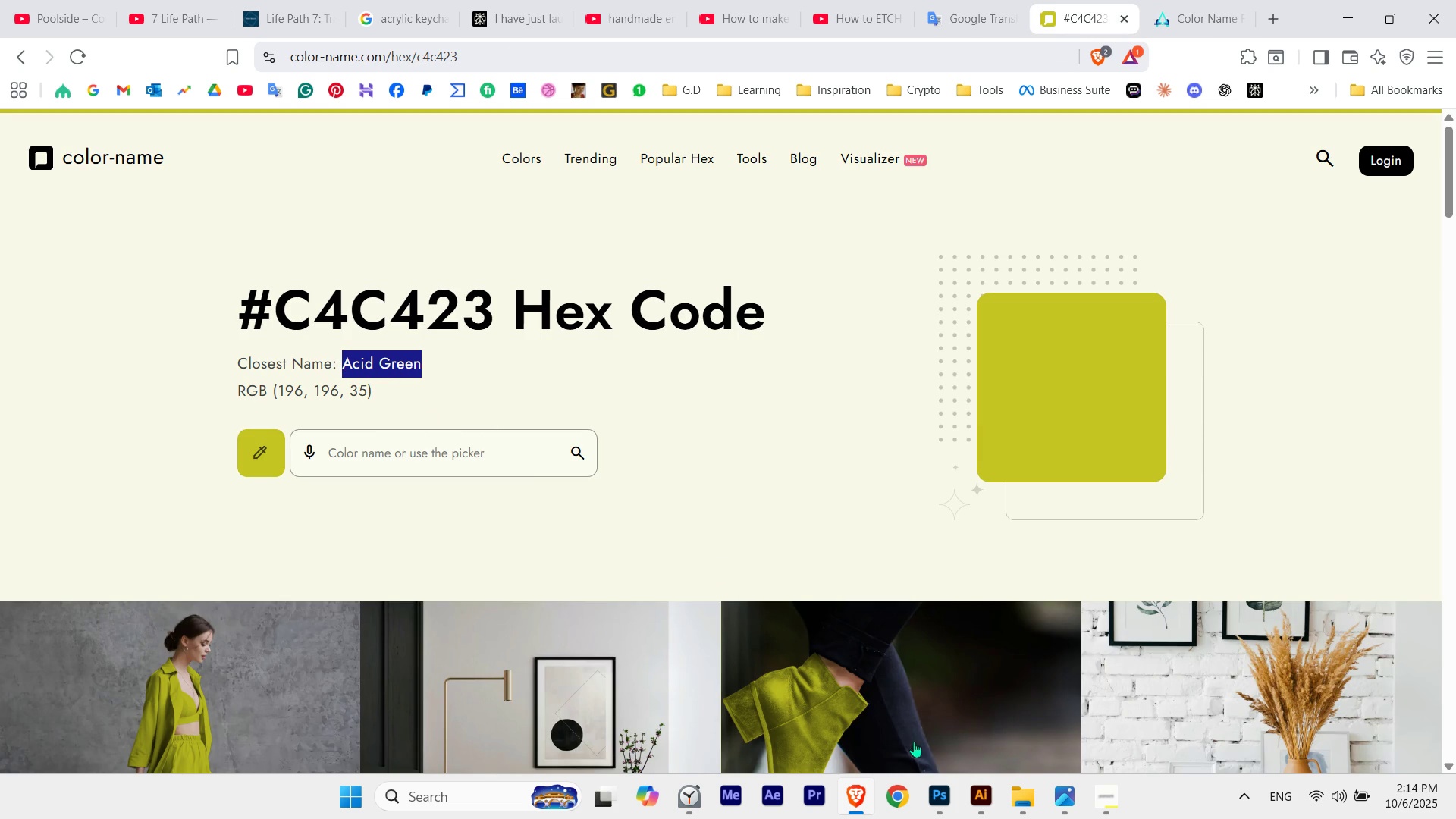 
left_click([983, 805])
 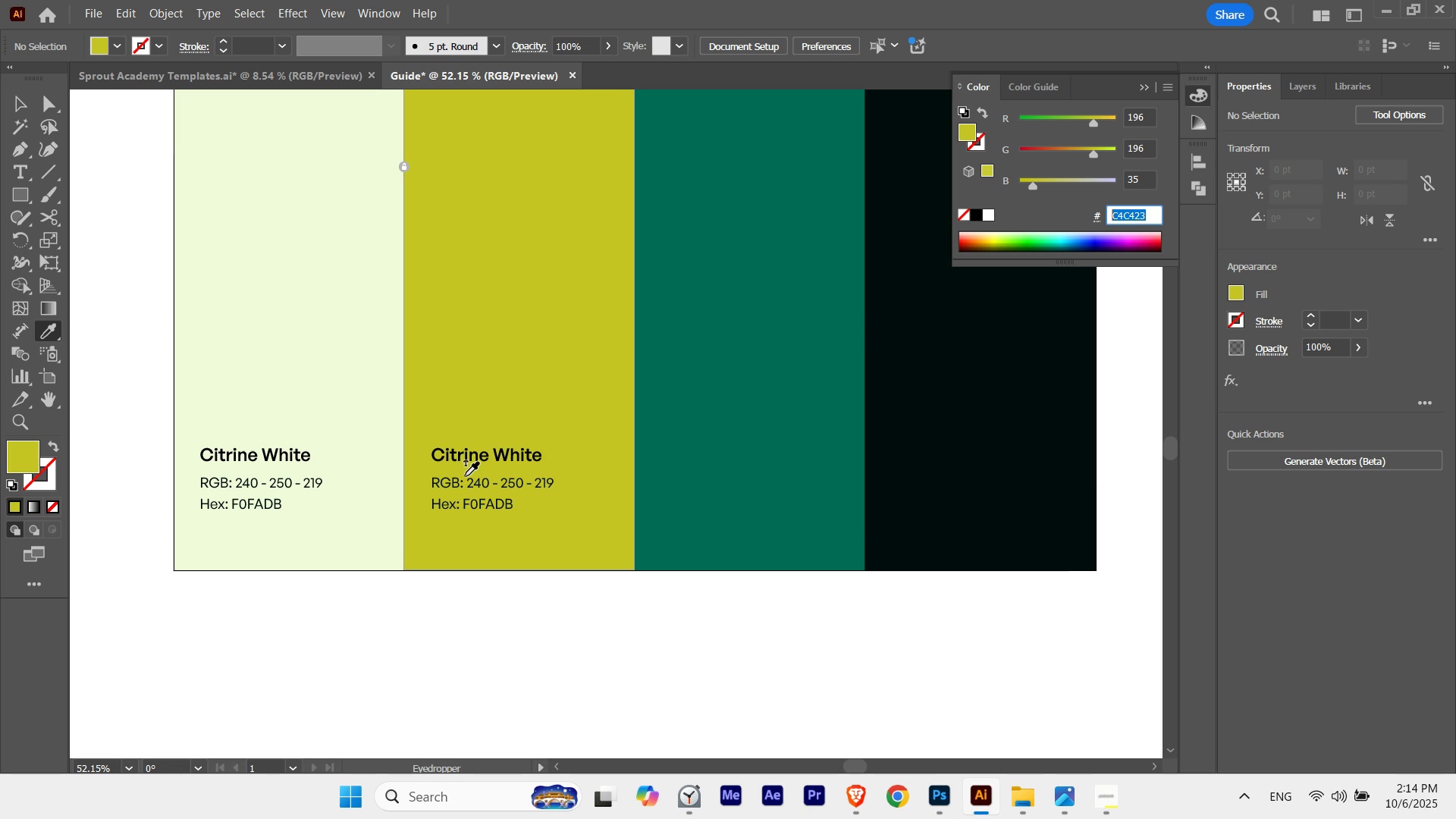 
key(Escape)
 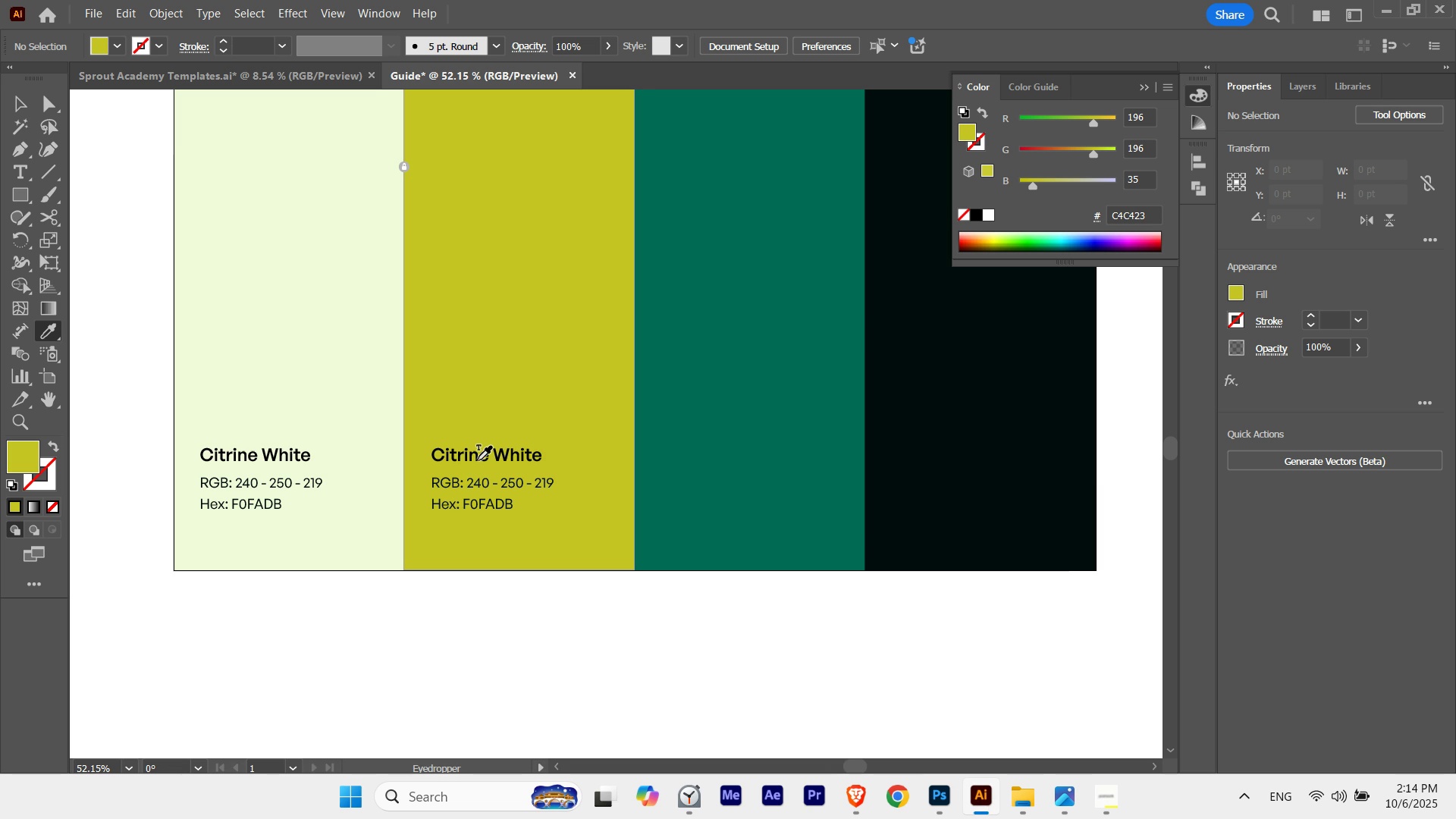 
key(Escape)
 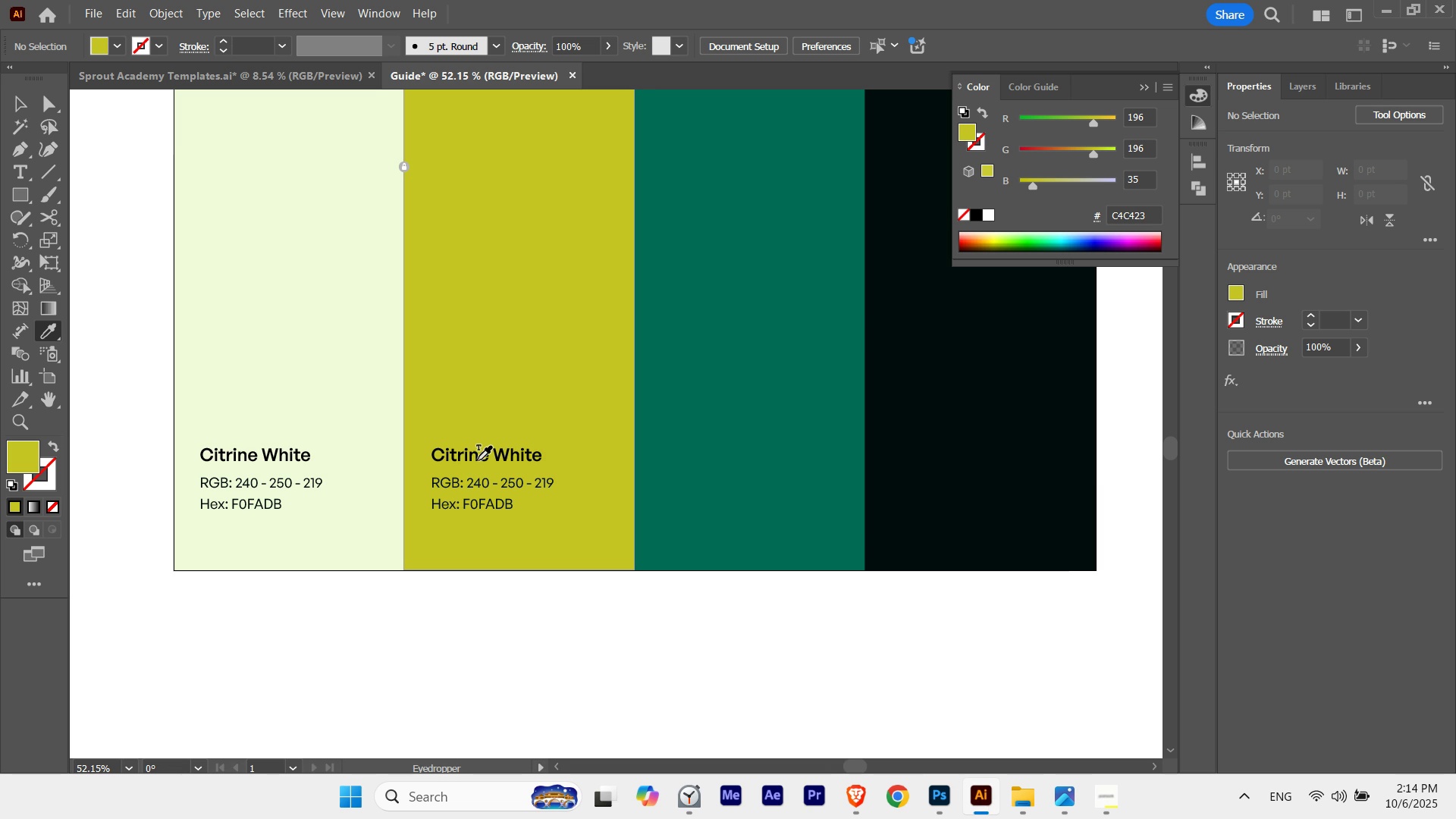 
key(T)
 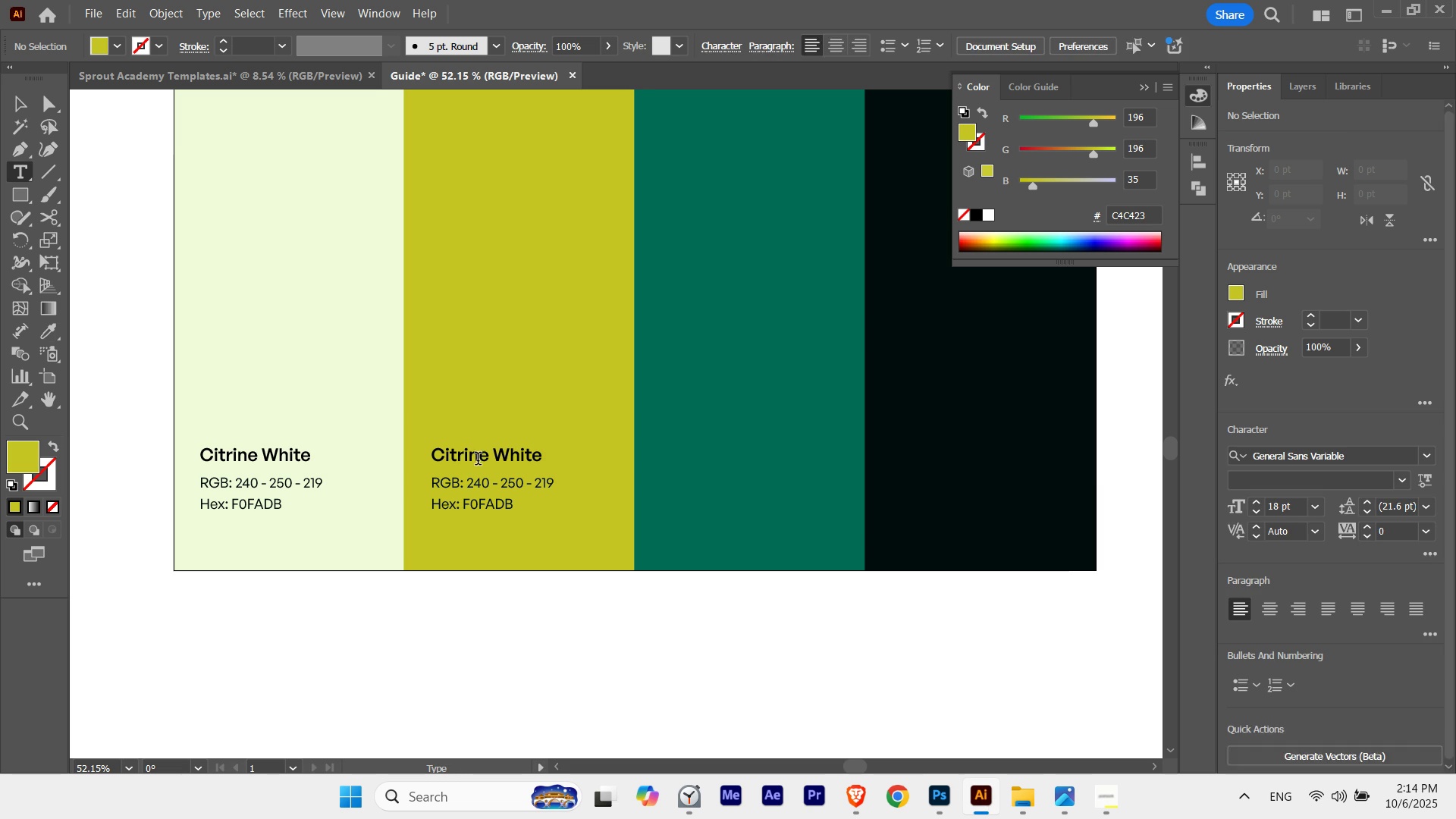 
left_click([478, 460])
 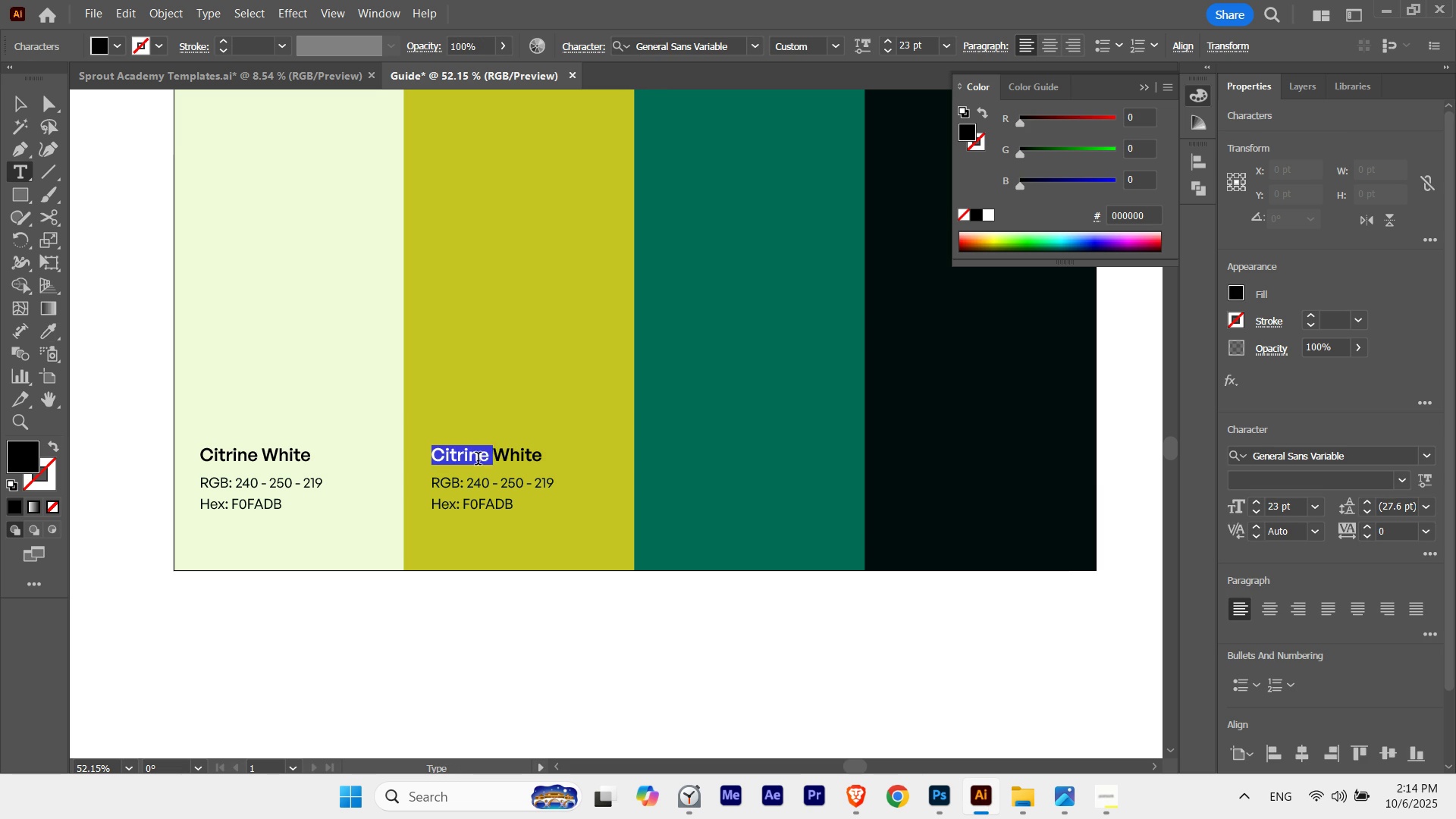 
triple_click([478, 460])